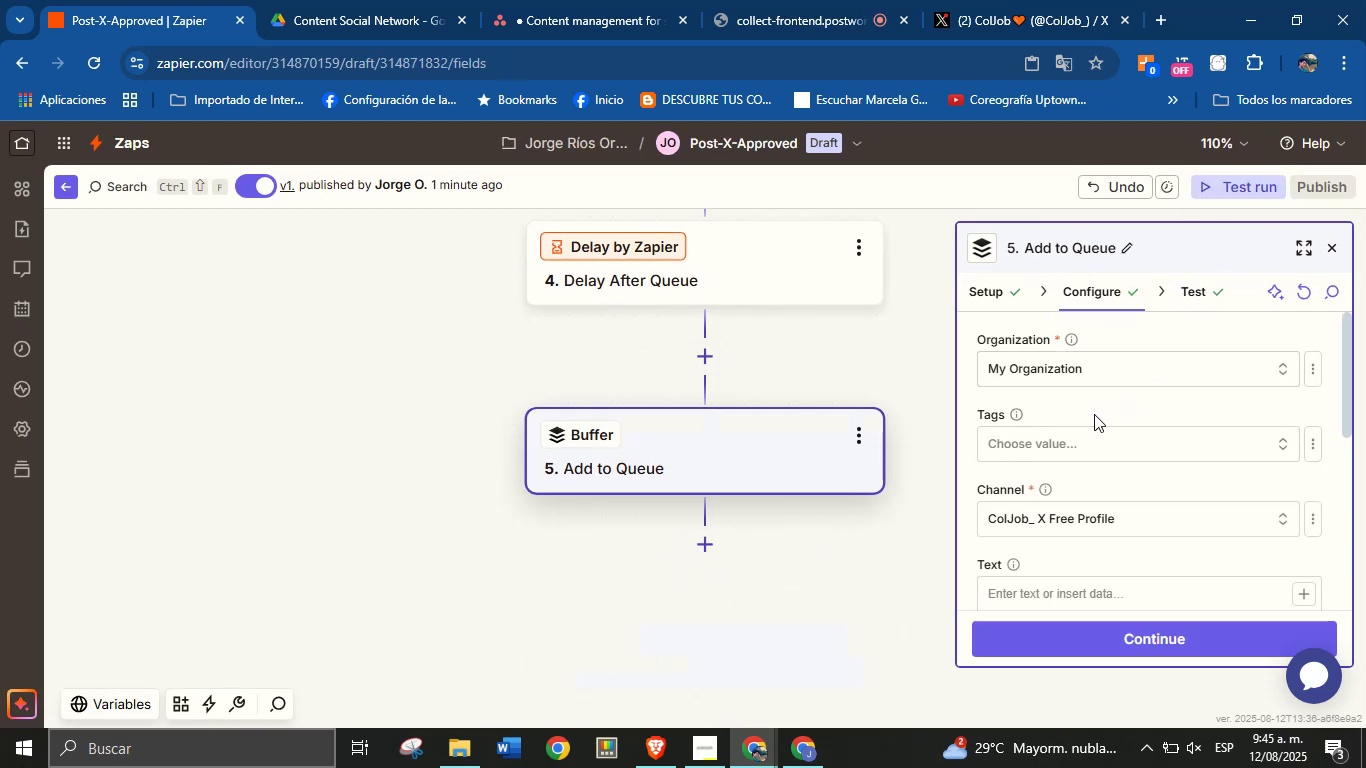 
scroll: coordinate [1122, 425], scroll_direction: down, amount: 2.0
 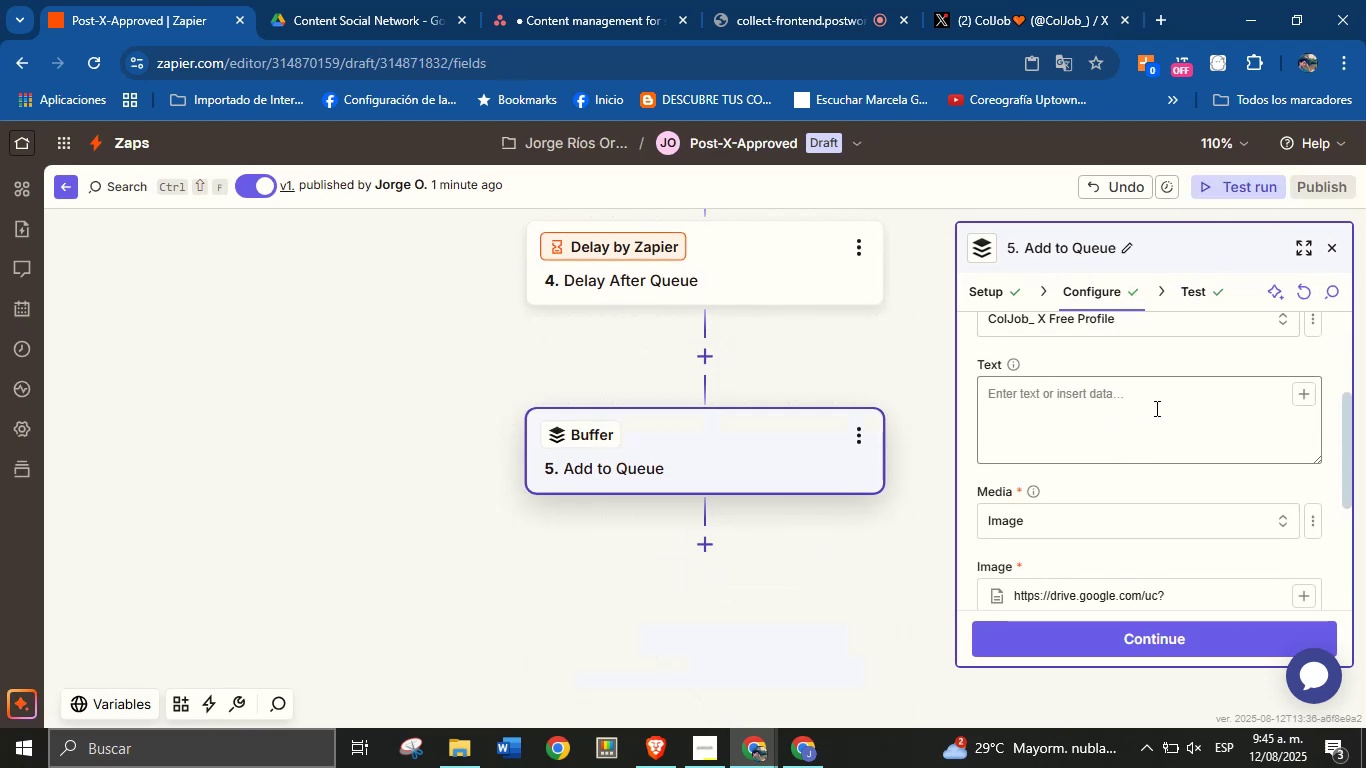 
left_click([1155, 408])
 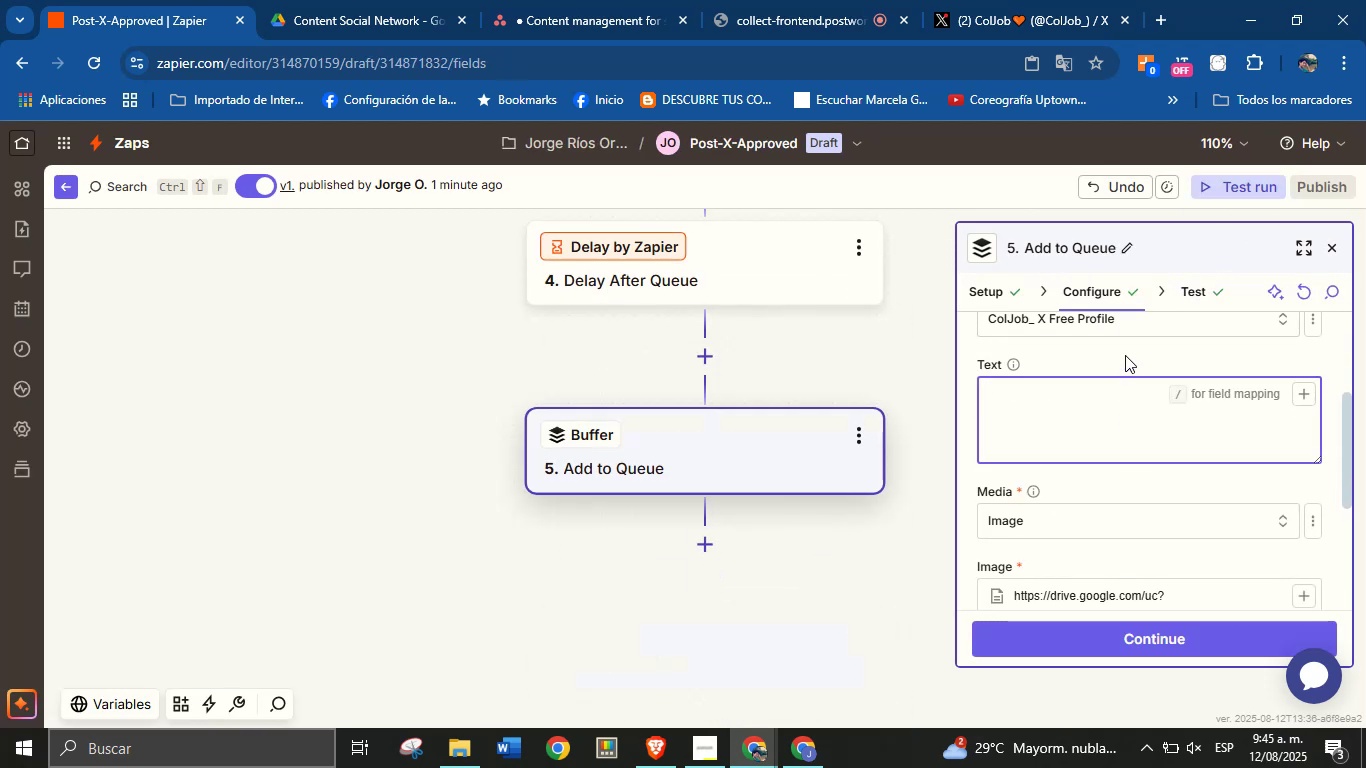 
left_click([1125, 358])
 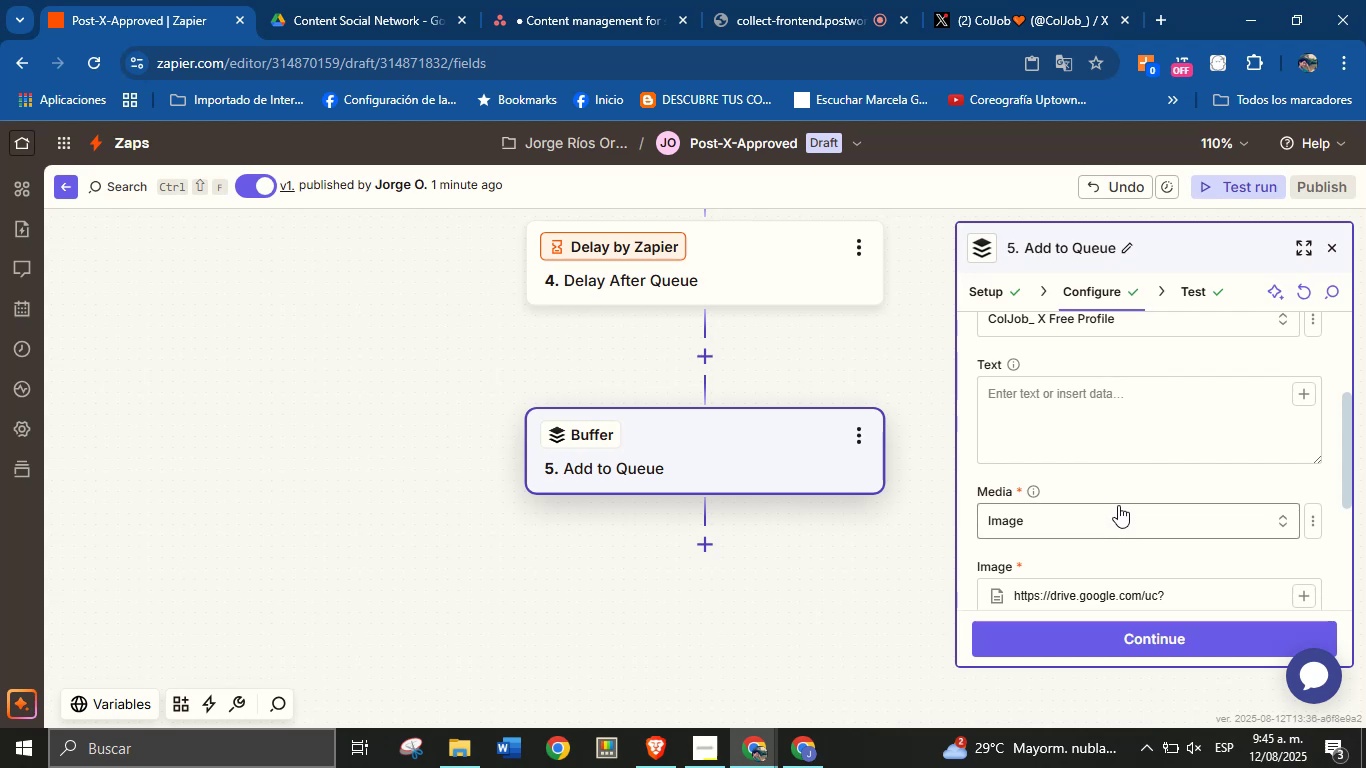 
scroll: coordinate [1136, 505], scroll_direction: down, amount: 2.0
 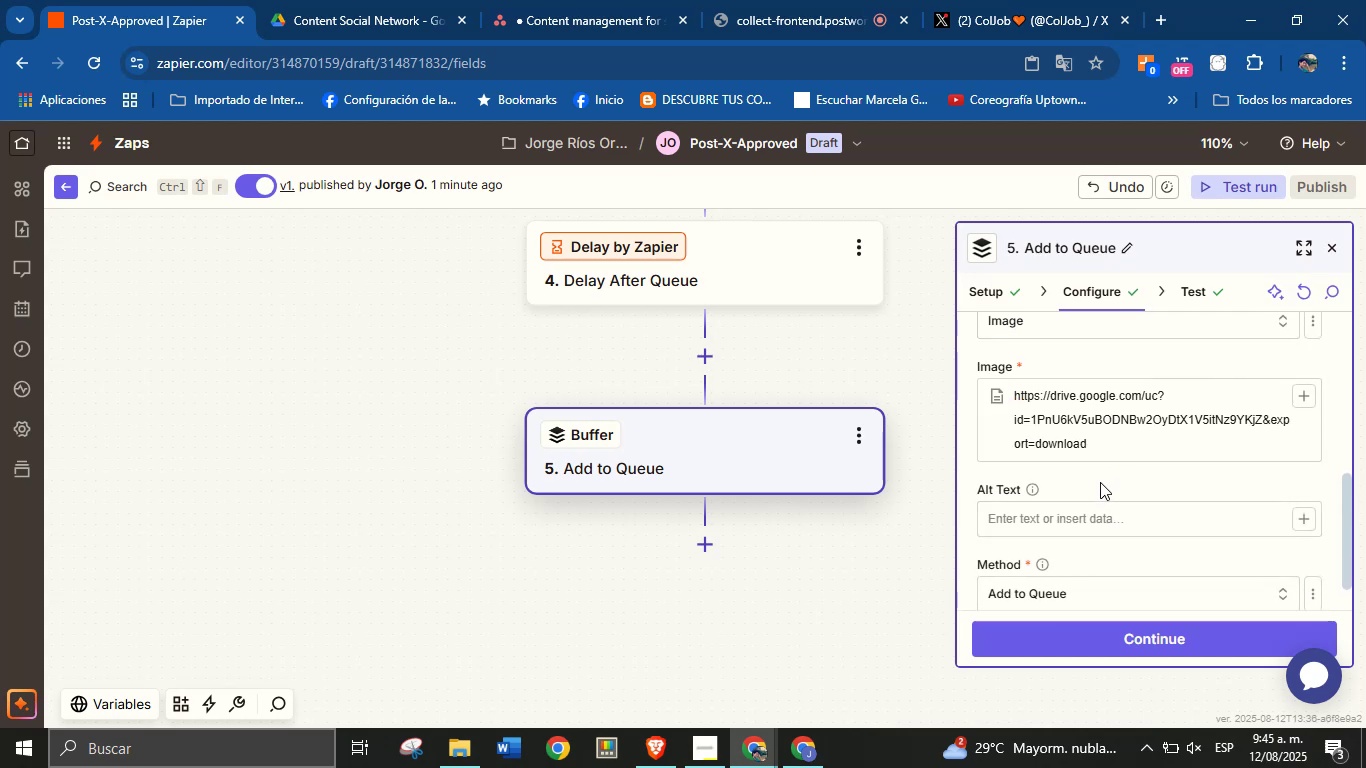 
wait(6.33)
 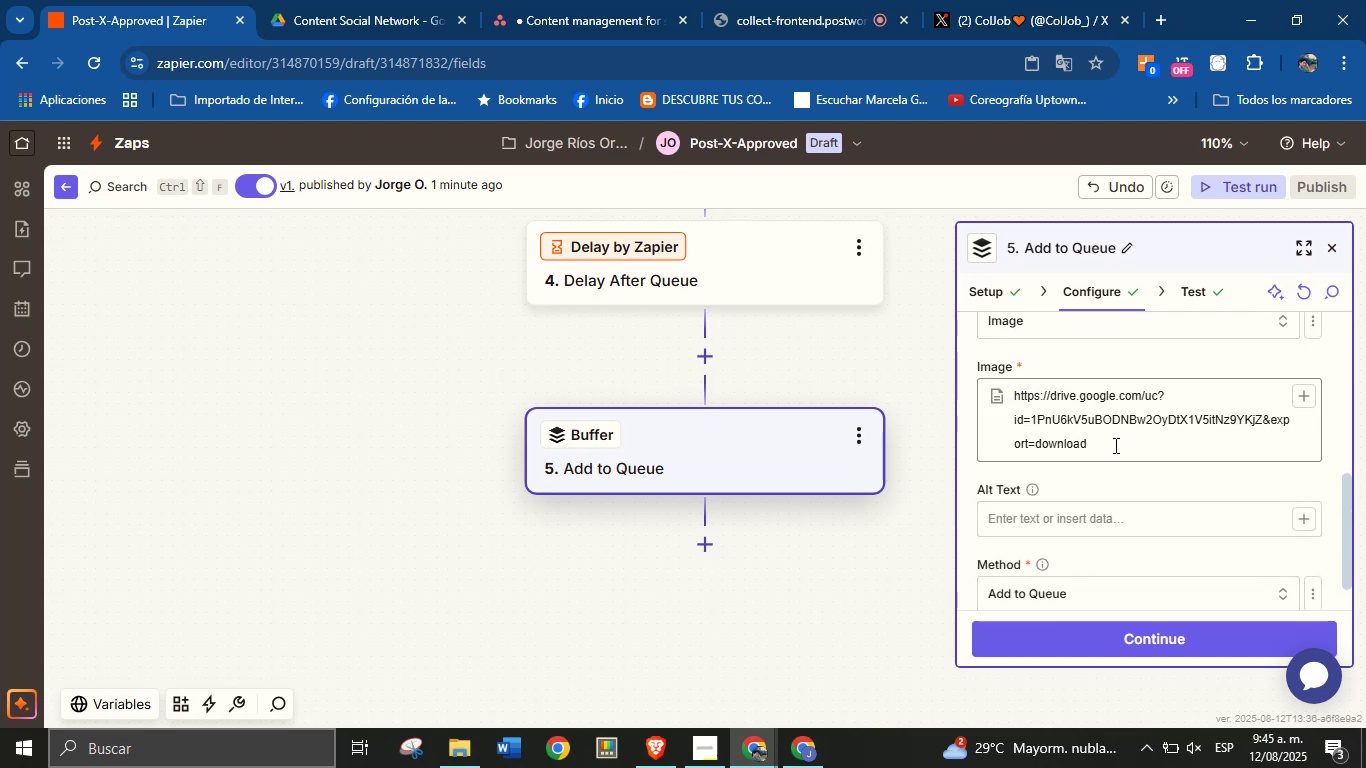 
scroll: coordinate [1100, 482], scroll_direction: up, amount: 1.0
 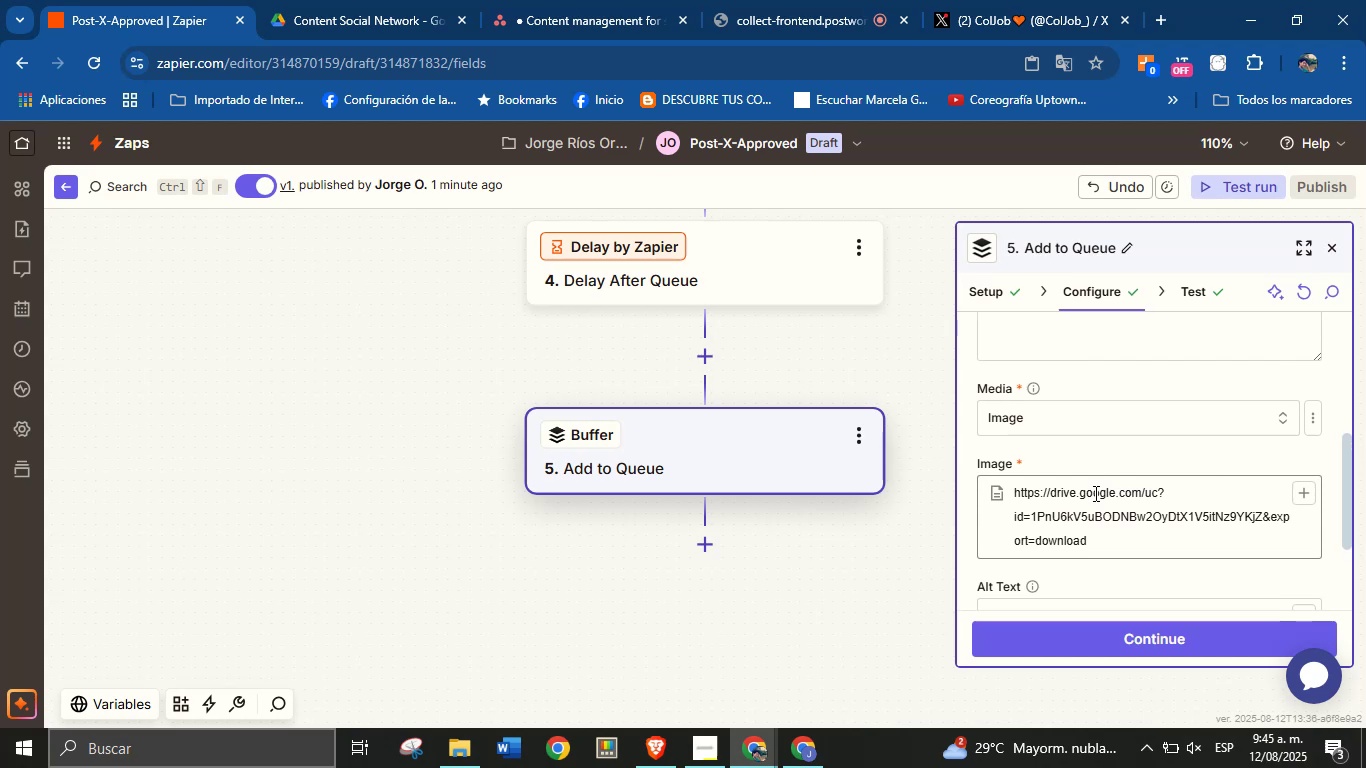 
wait(8.19)
 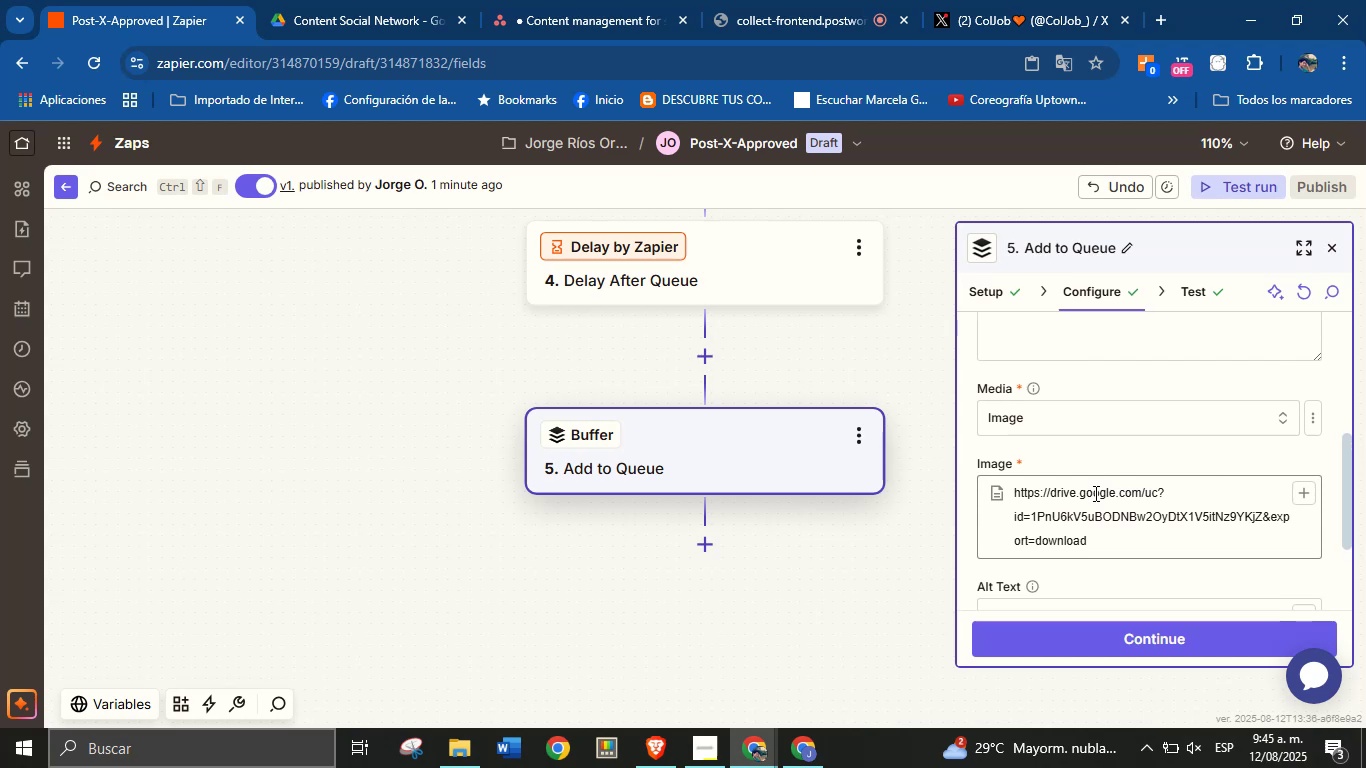 
scroll: coordinate [1094, 490], scroll_direction: up, amount: 3.0
 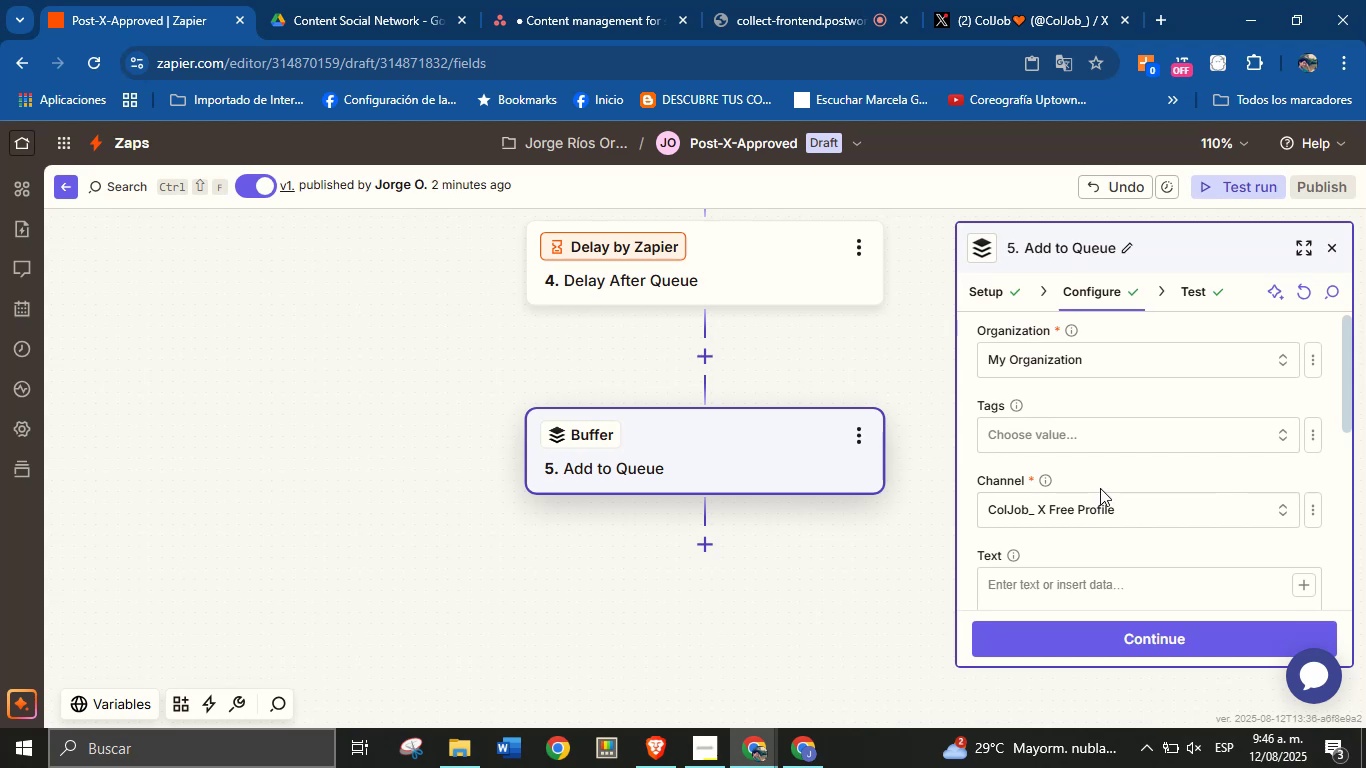 
wait(15.3)
 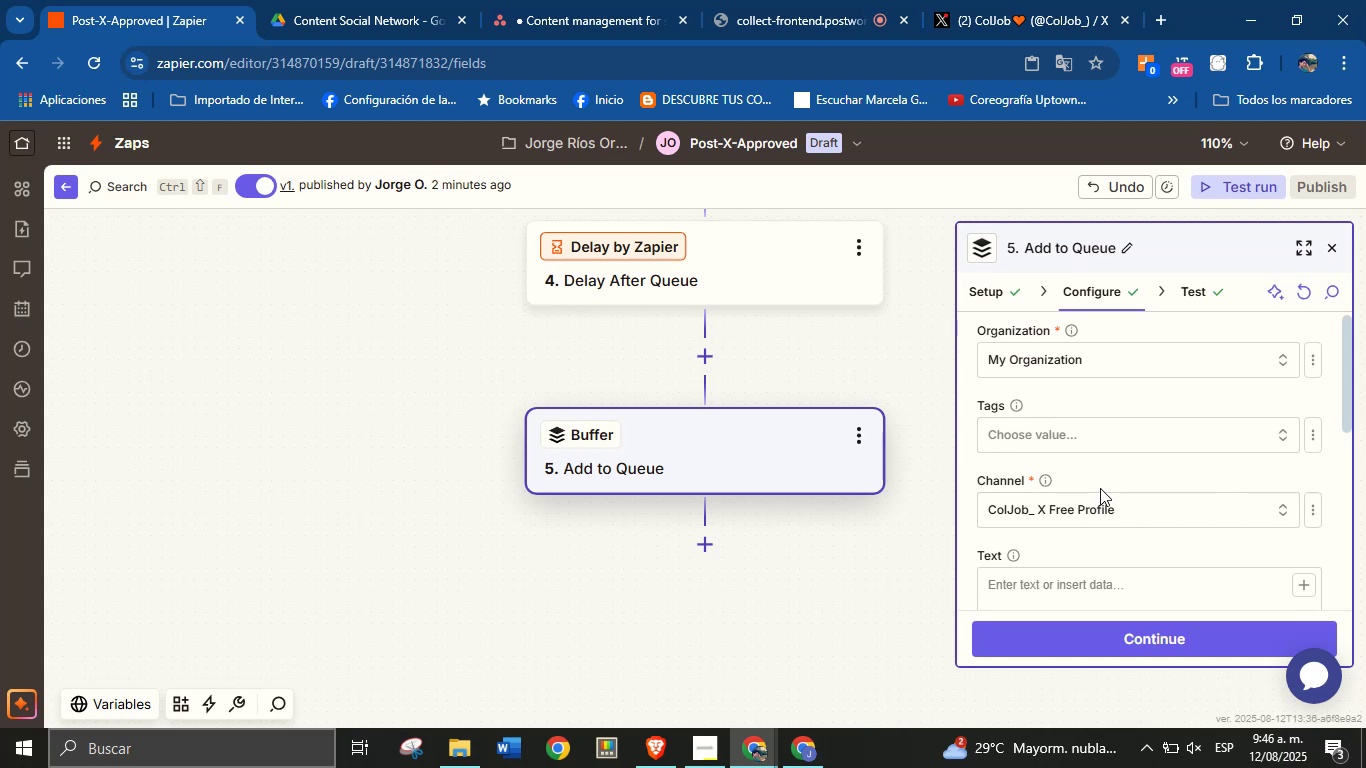 
scroll: coordinate [1111, 504], scroll_direction: down, amount: 3.0
 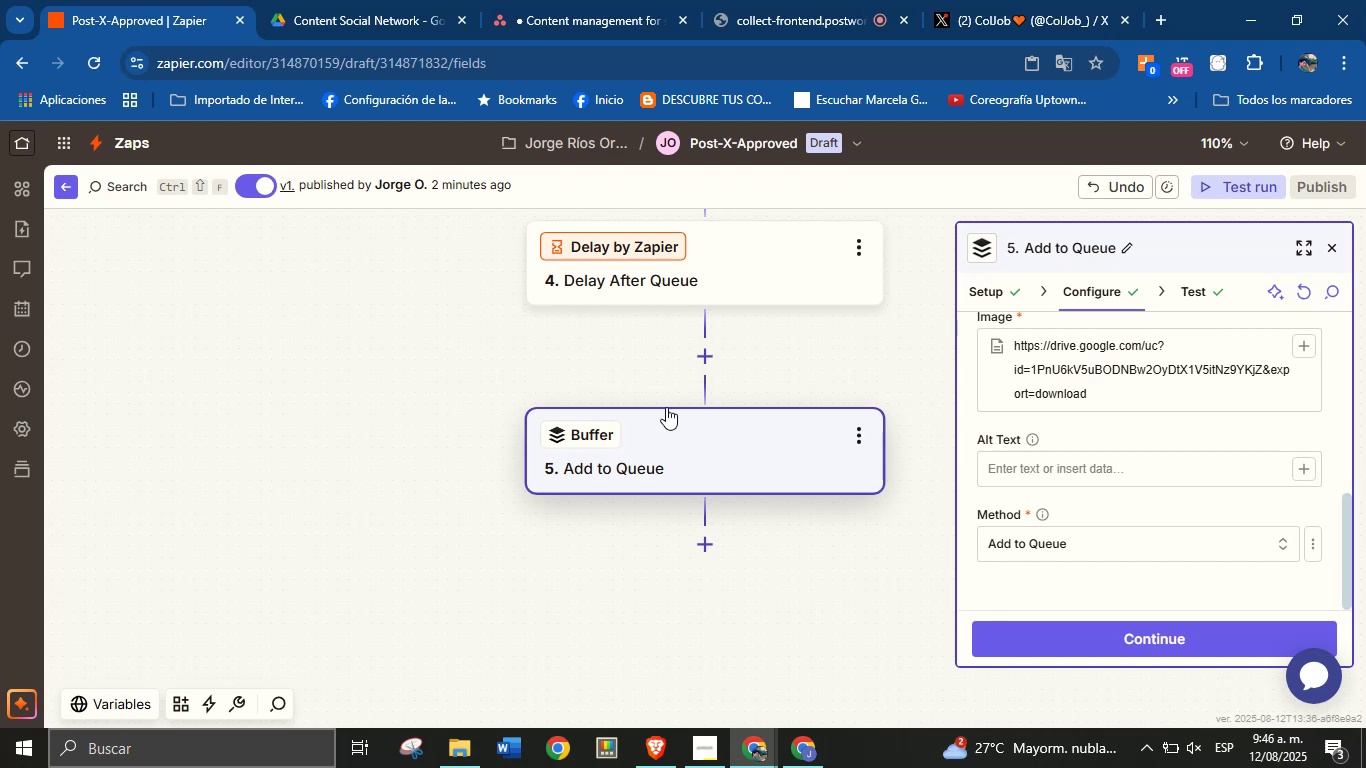 